 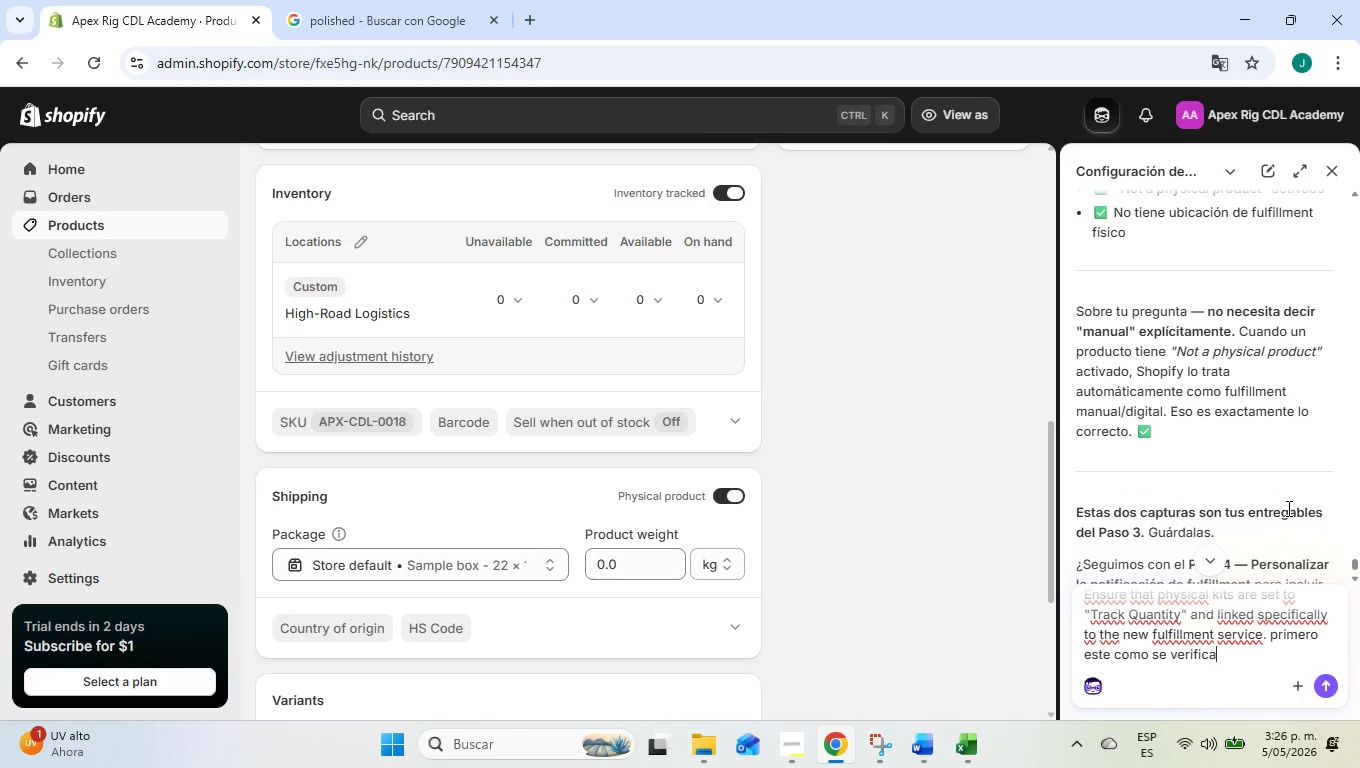 
key(Enter)
 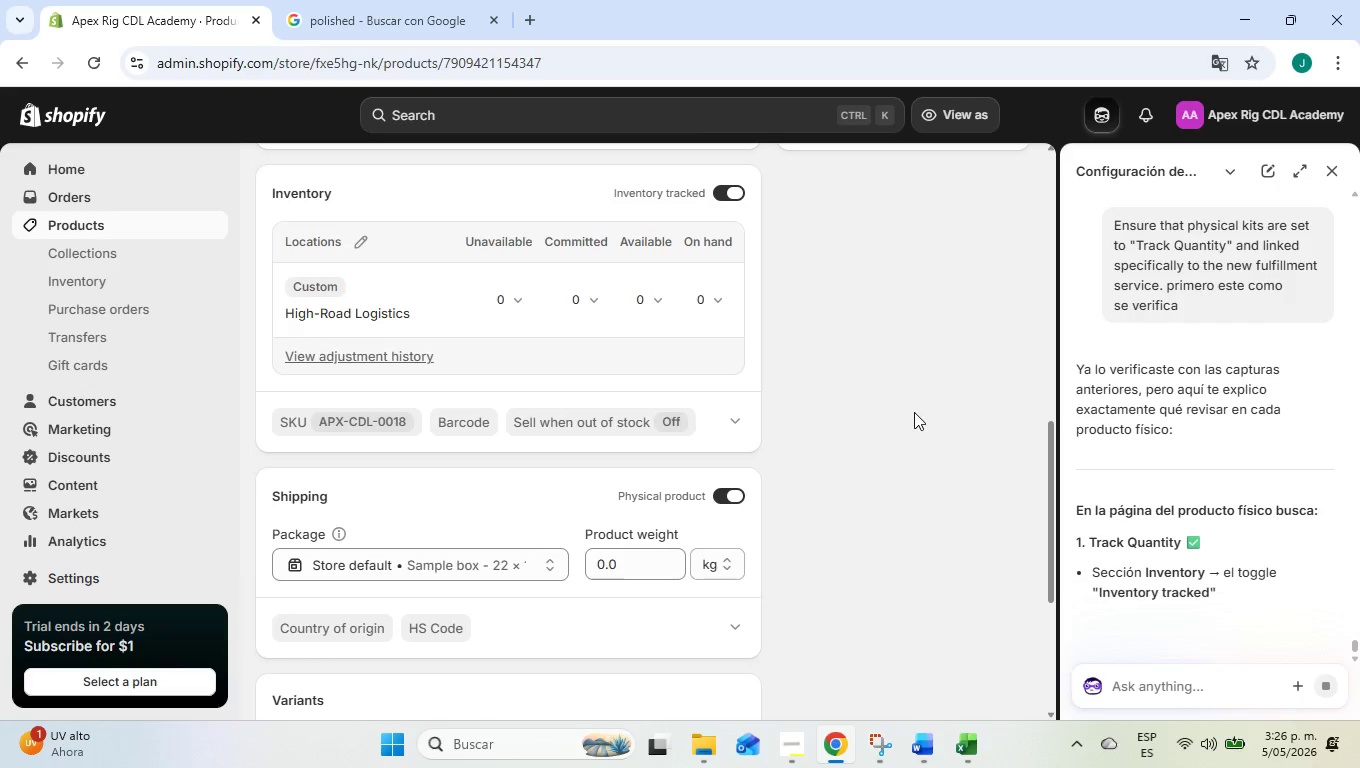 
wait(6.84)
 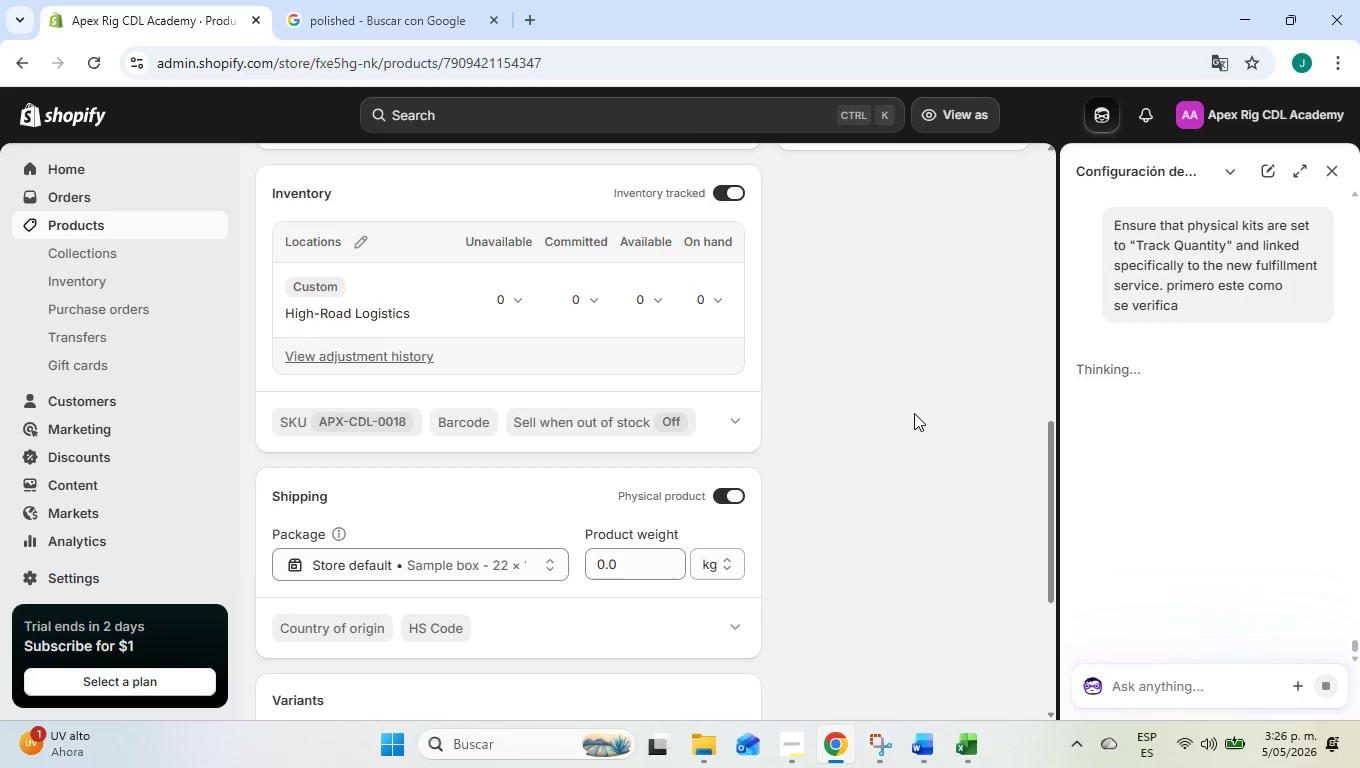 
scroll: coordinate [1196, 442], scroll_direction: up, amount: 1.0
 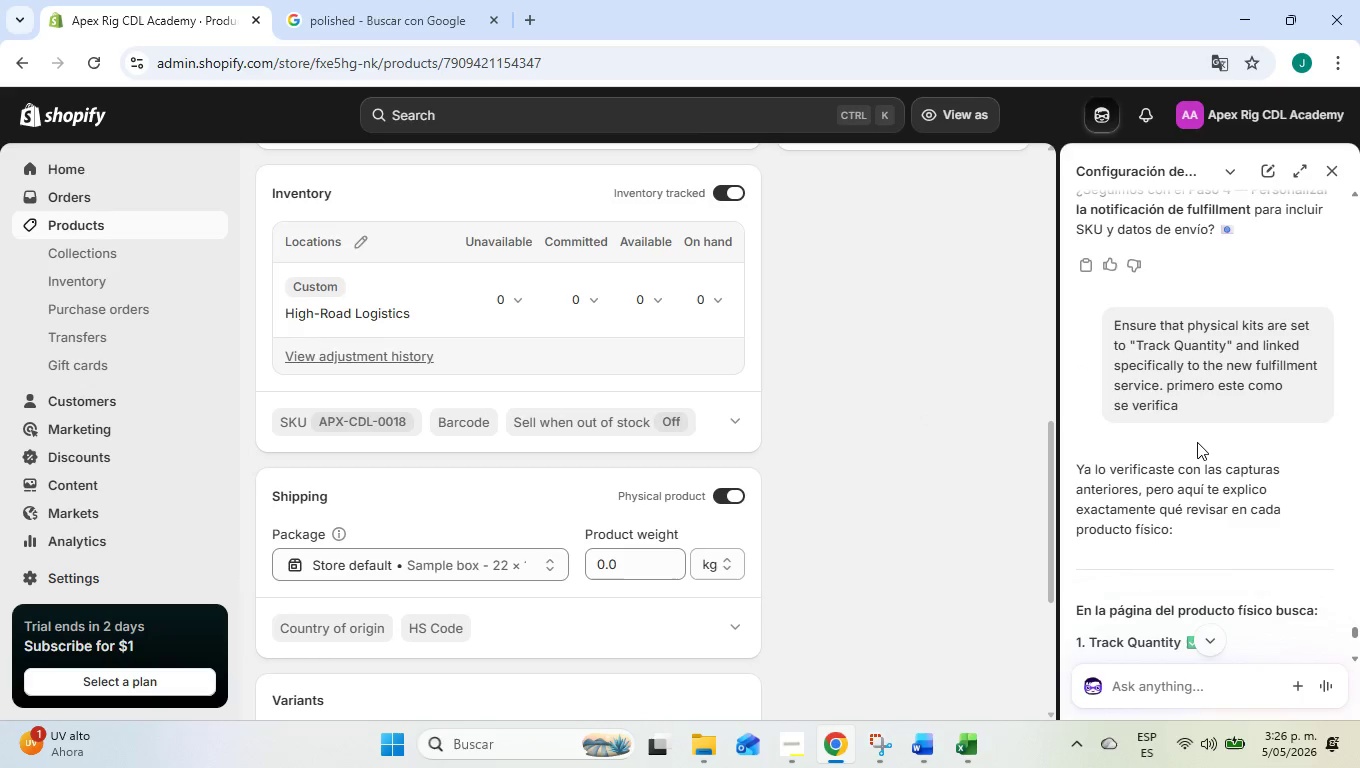 
wait(8.9)
 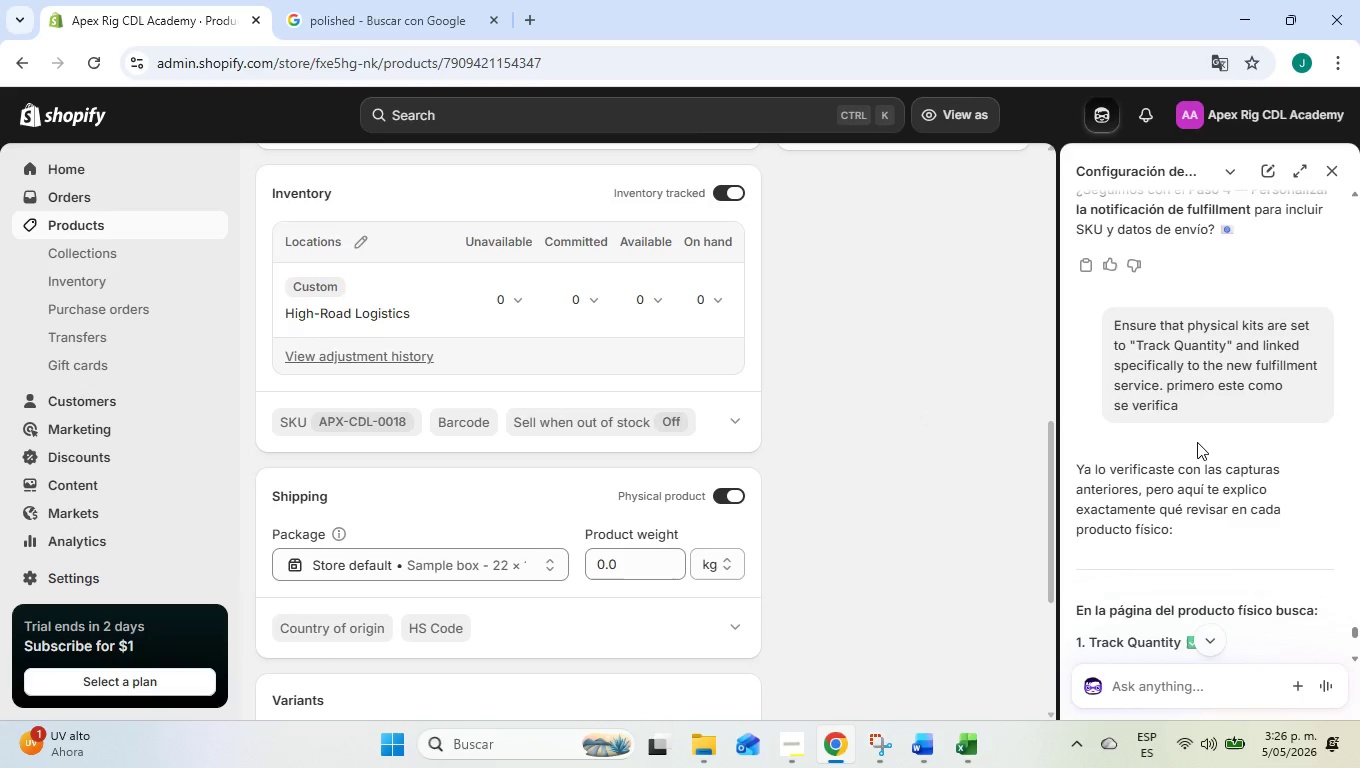 
scroll: coordinate [1197, 443], scroll_direction: down, amount: 4.0
 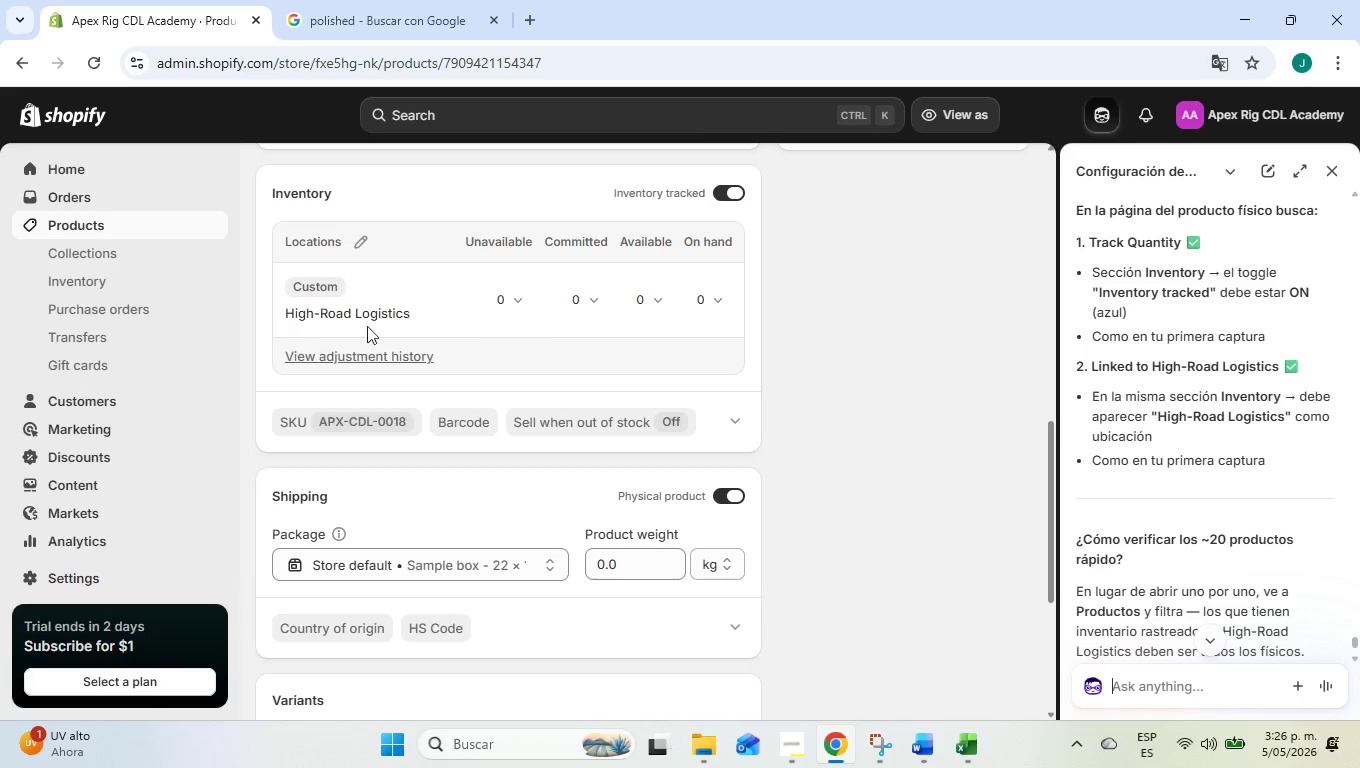 
left_click([152, 276])
 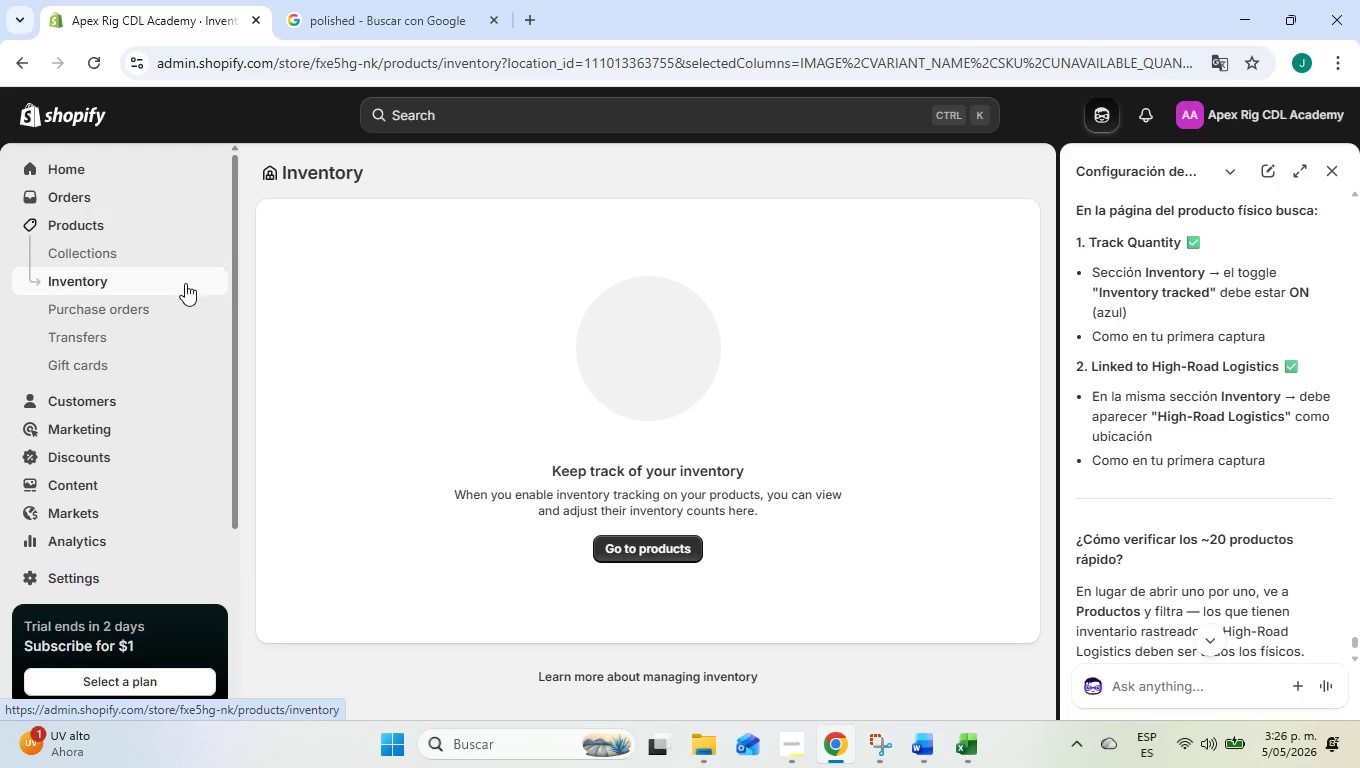 
mouse_move([570, 309])
 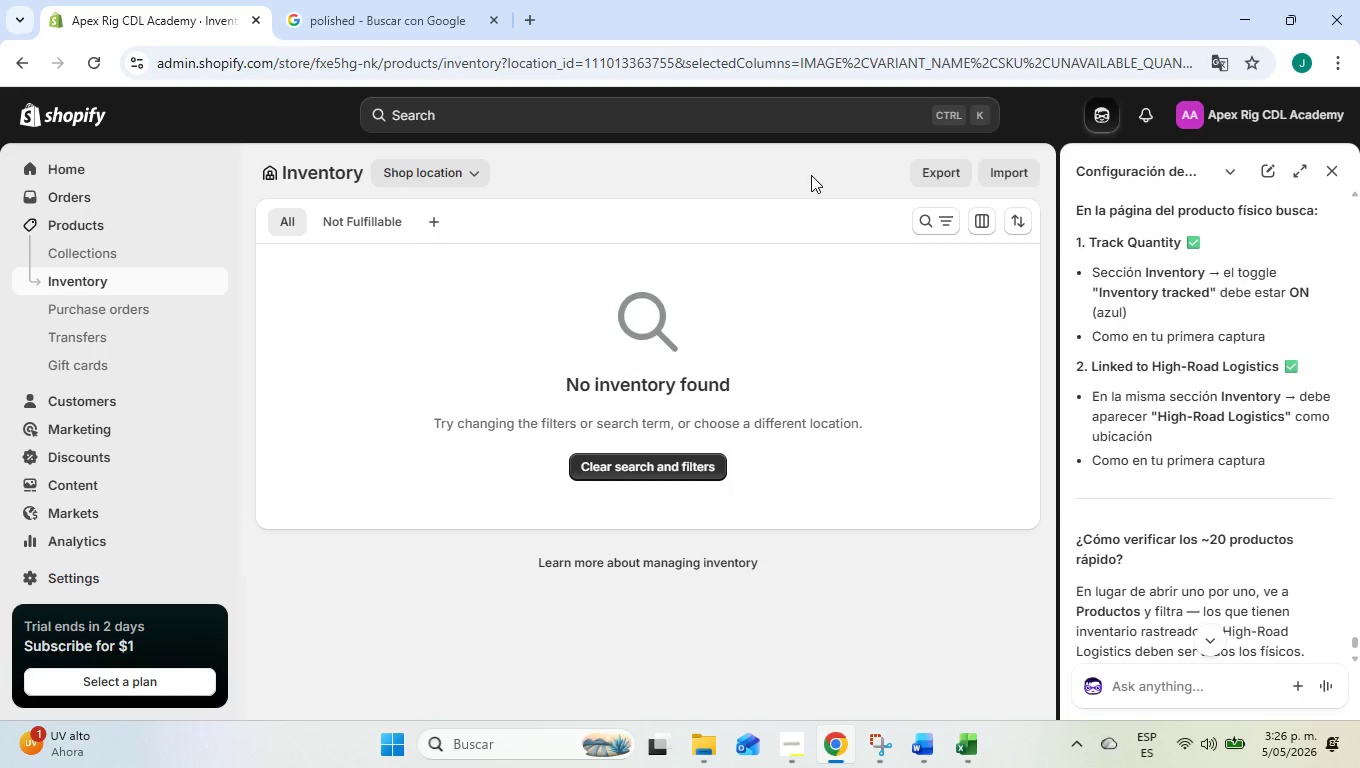 
wait(10.16)
 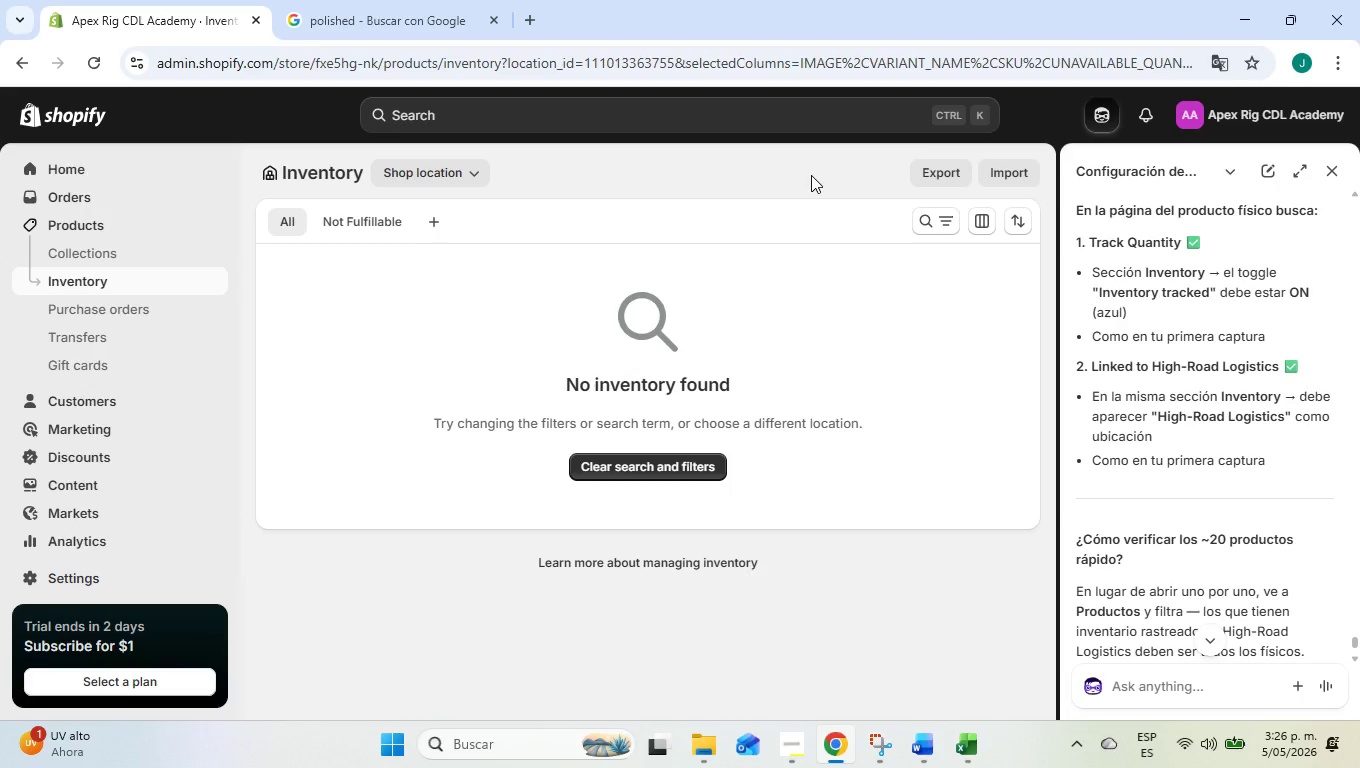 
left_click([82, 221])